 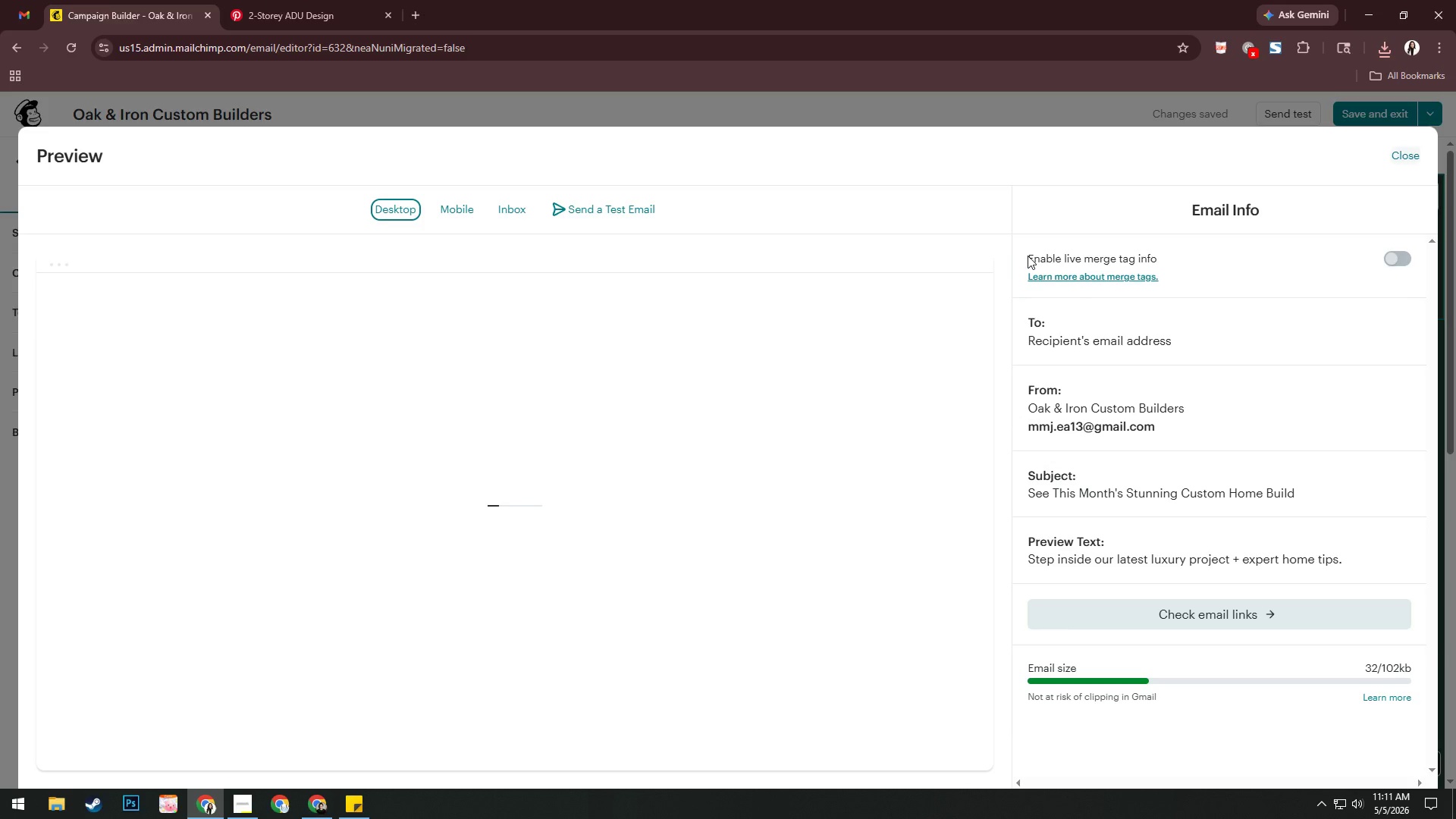 
left_click([1407, 257])
 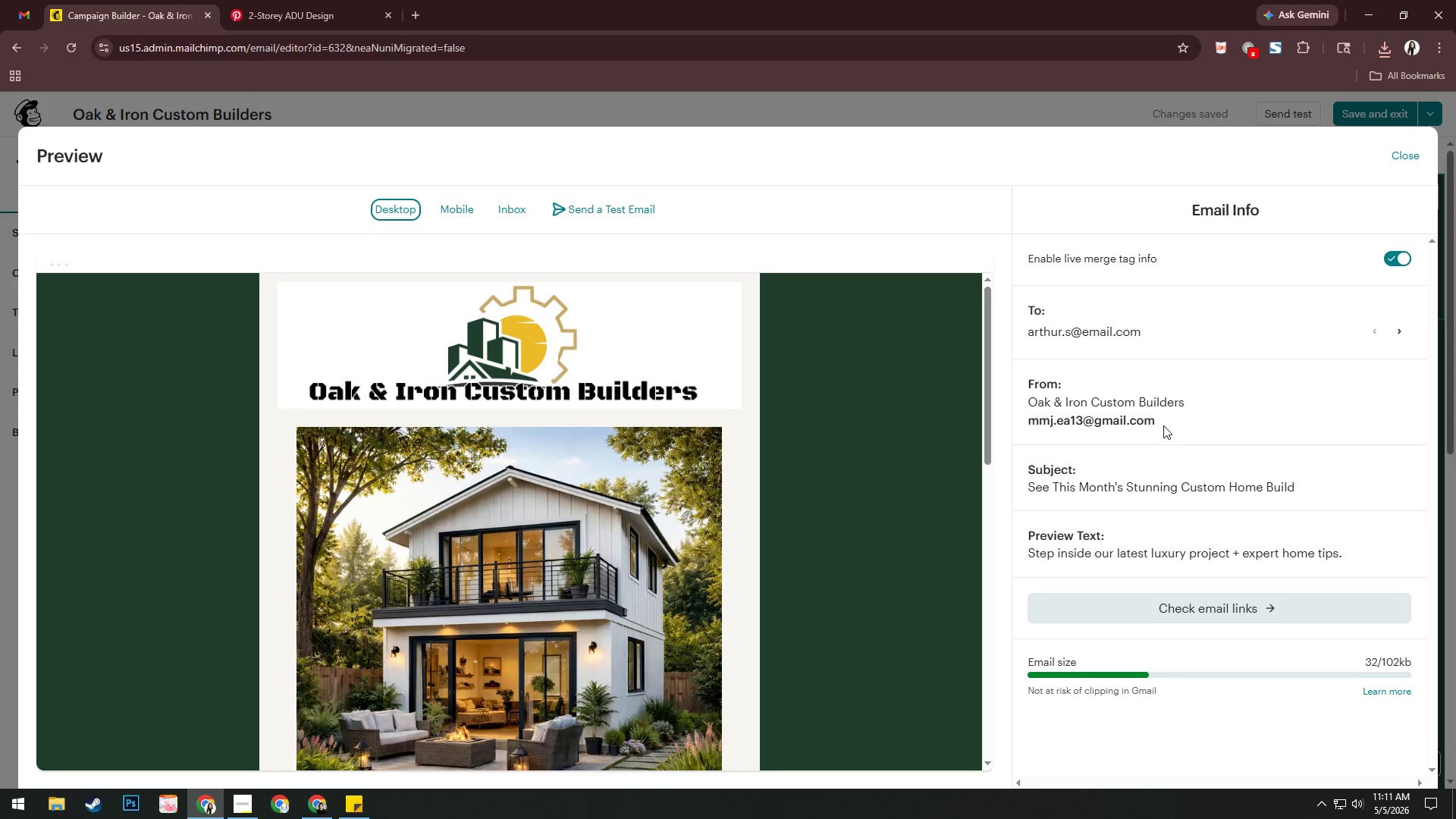 
wait(5.15)
 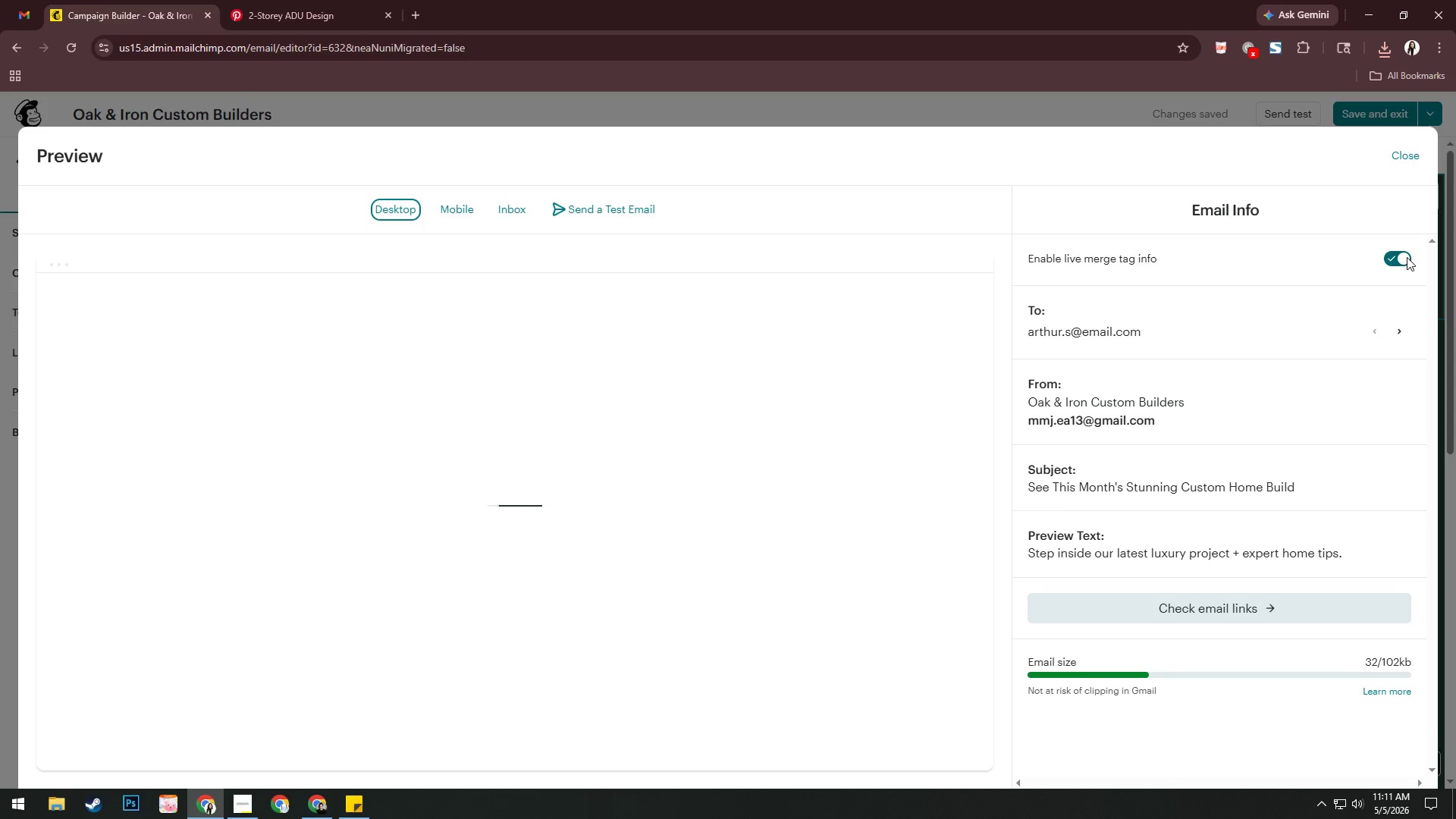 
mouse_move([1365, 348])
 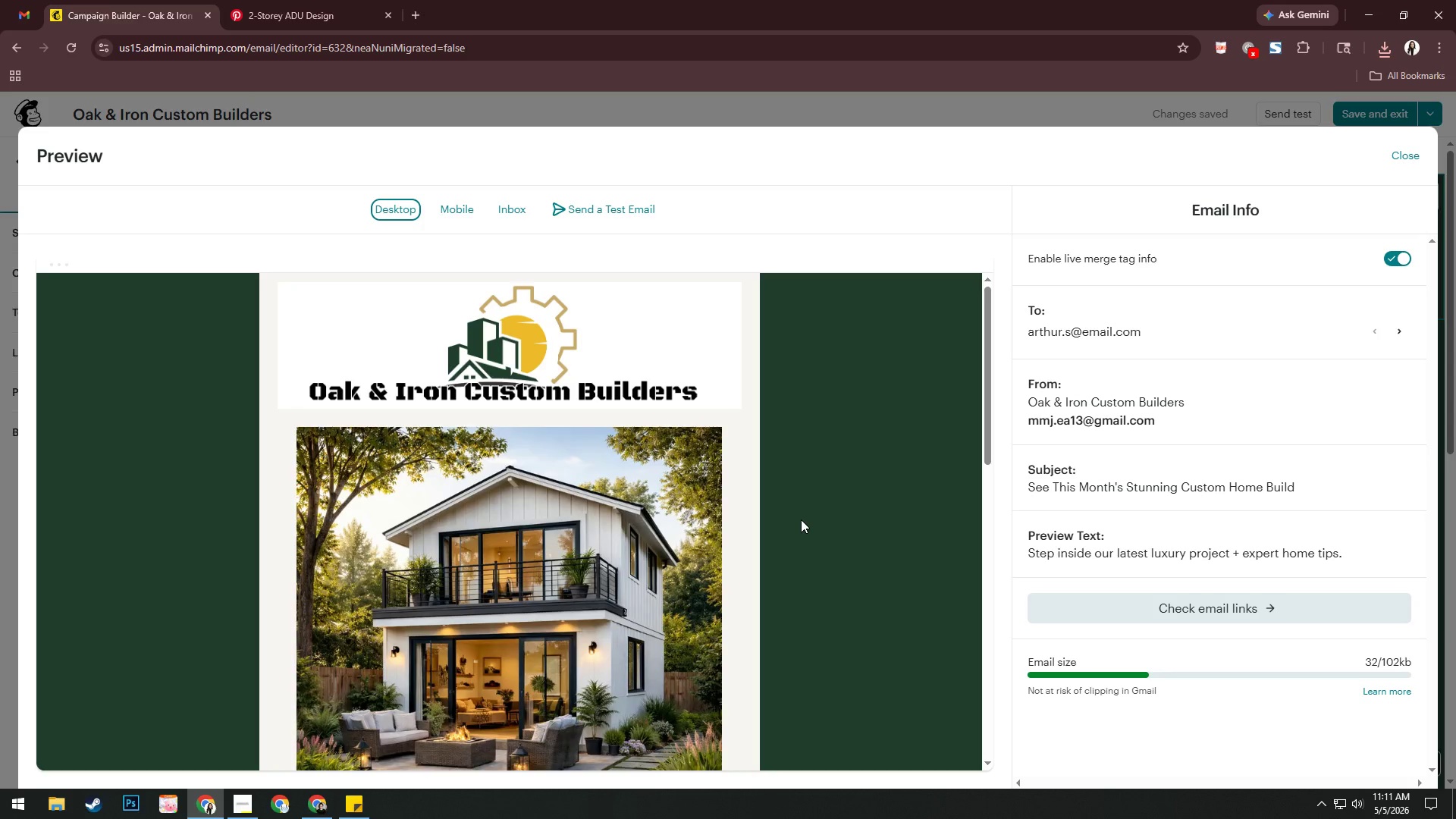 
scroll: coordinate [801, 519], scroll_direction: down, amount: 7.0
 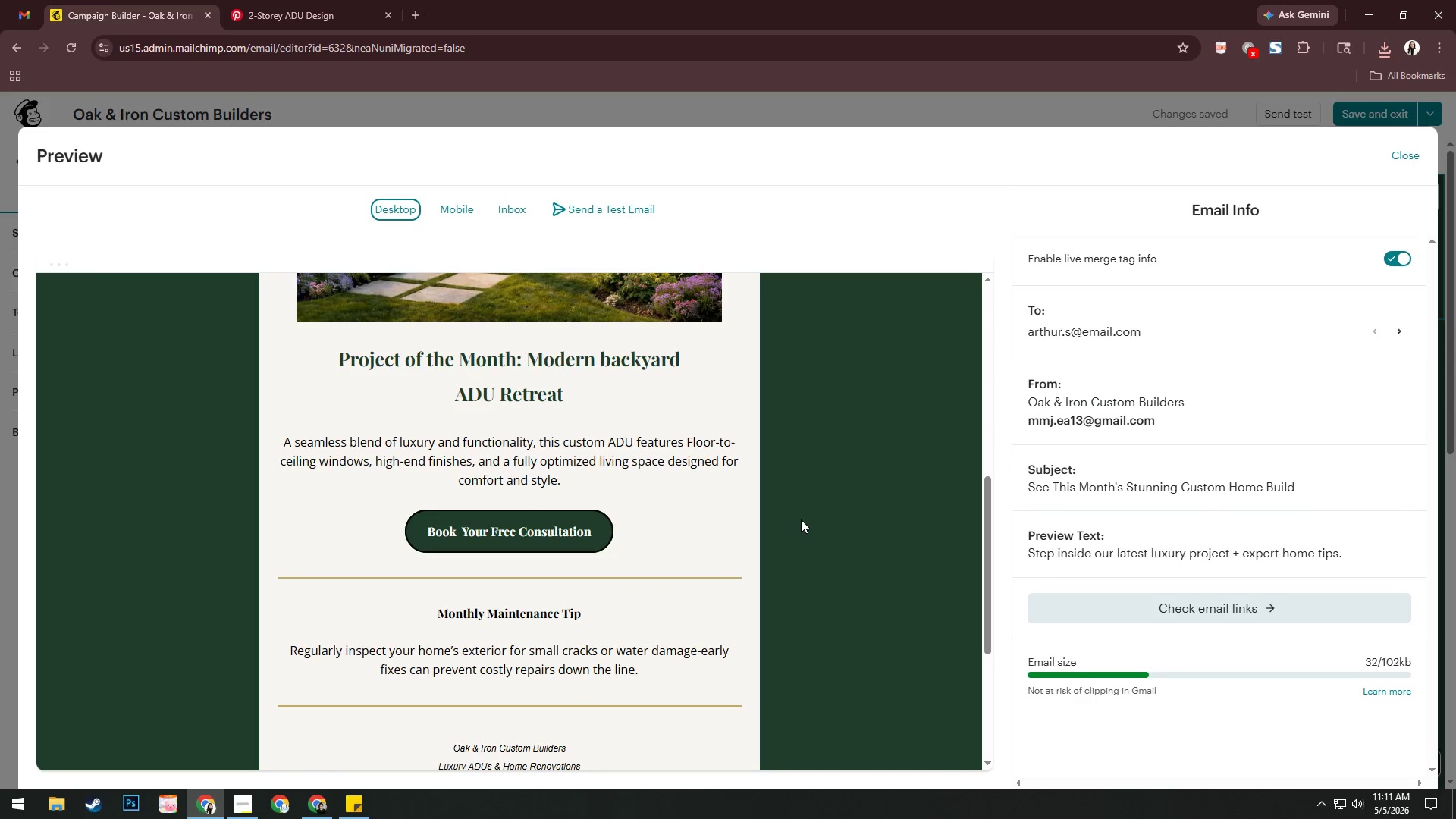 
scroll: coordinate [801, 519], scroll_direction: up, amount: 3.0
 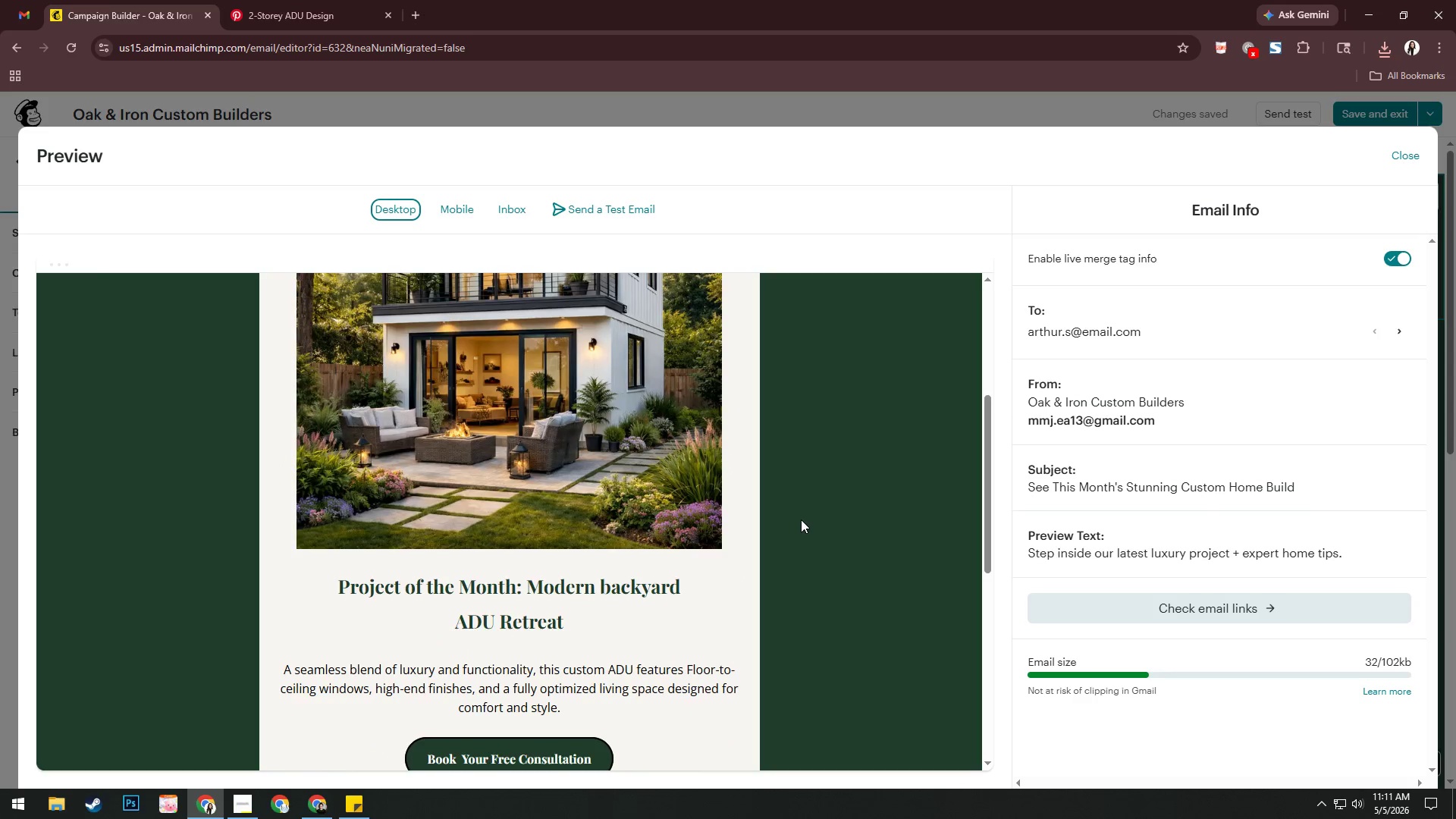 
key(Alt+AltLeft)
 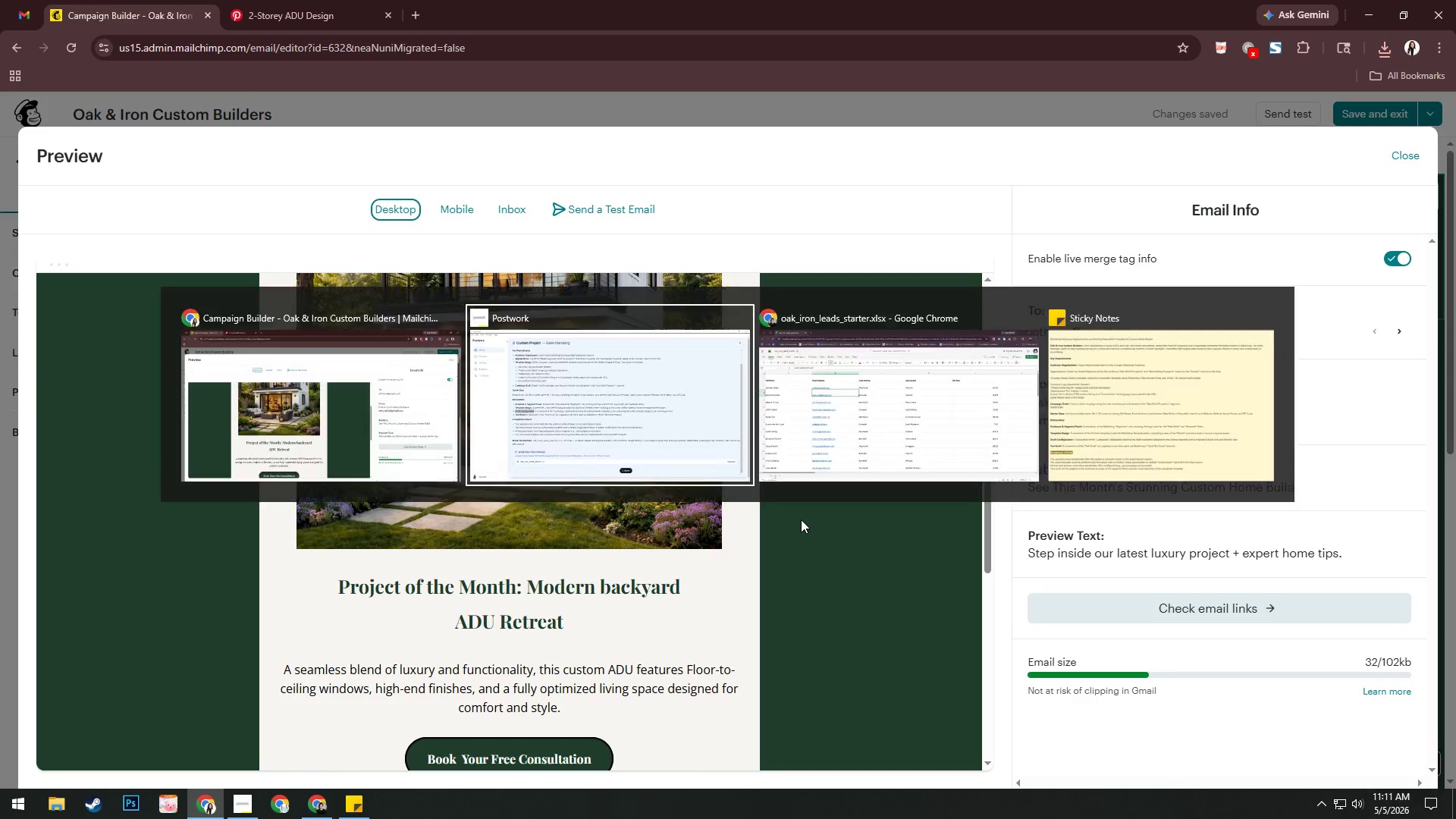 
key(Alt+Tab)